 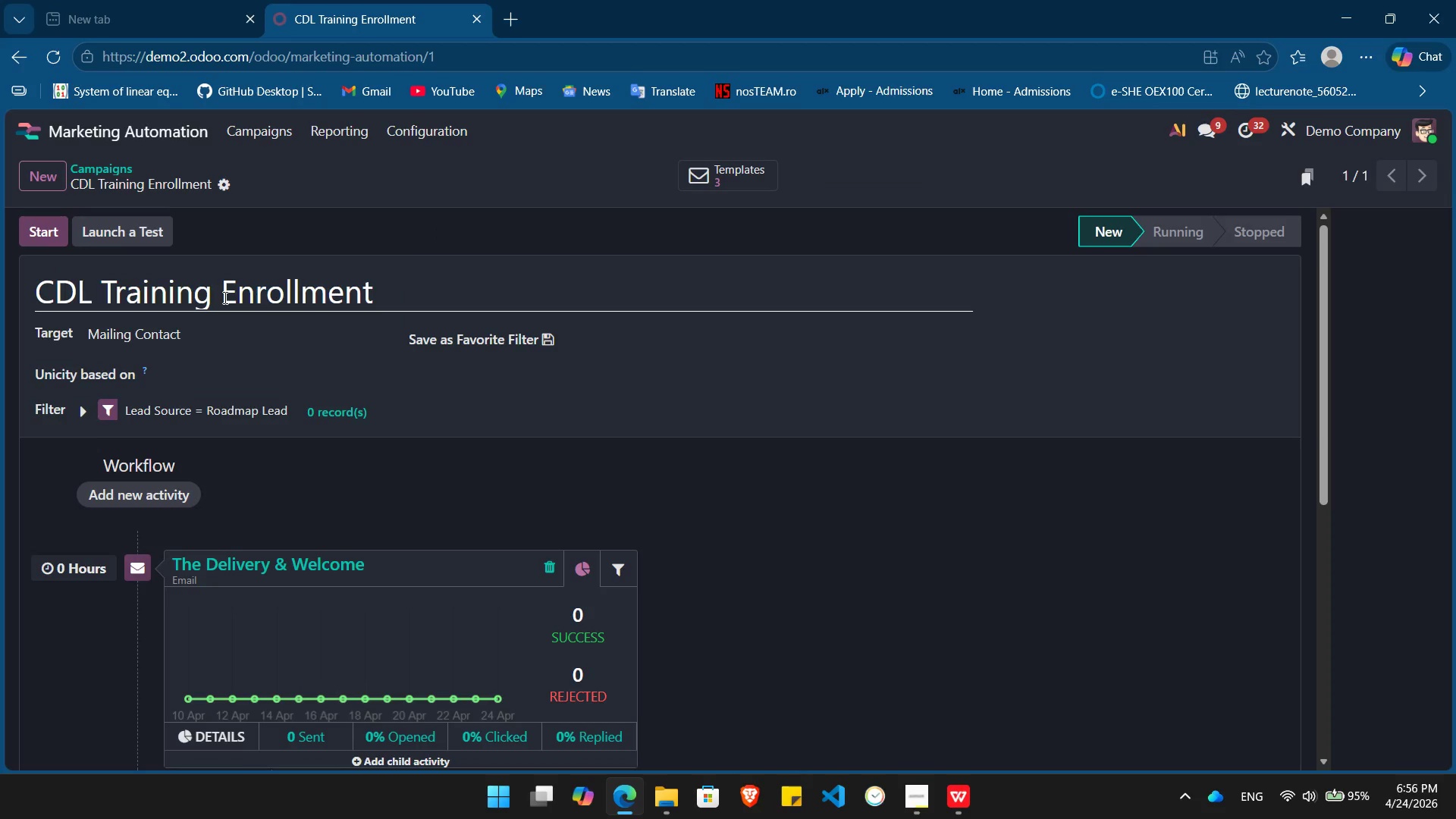 
left_click([50, 235])
 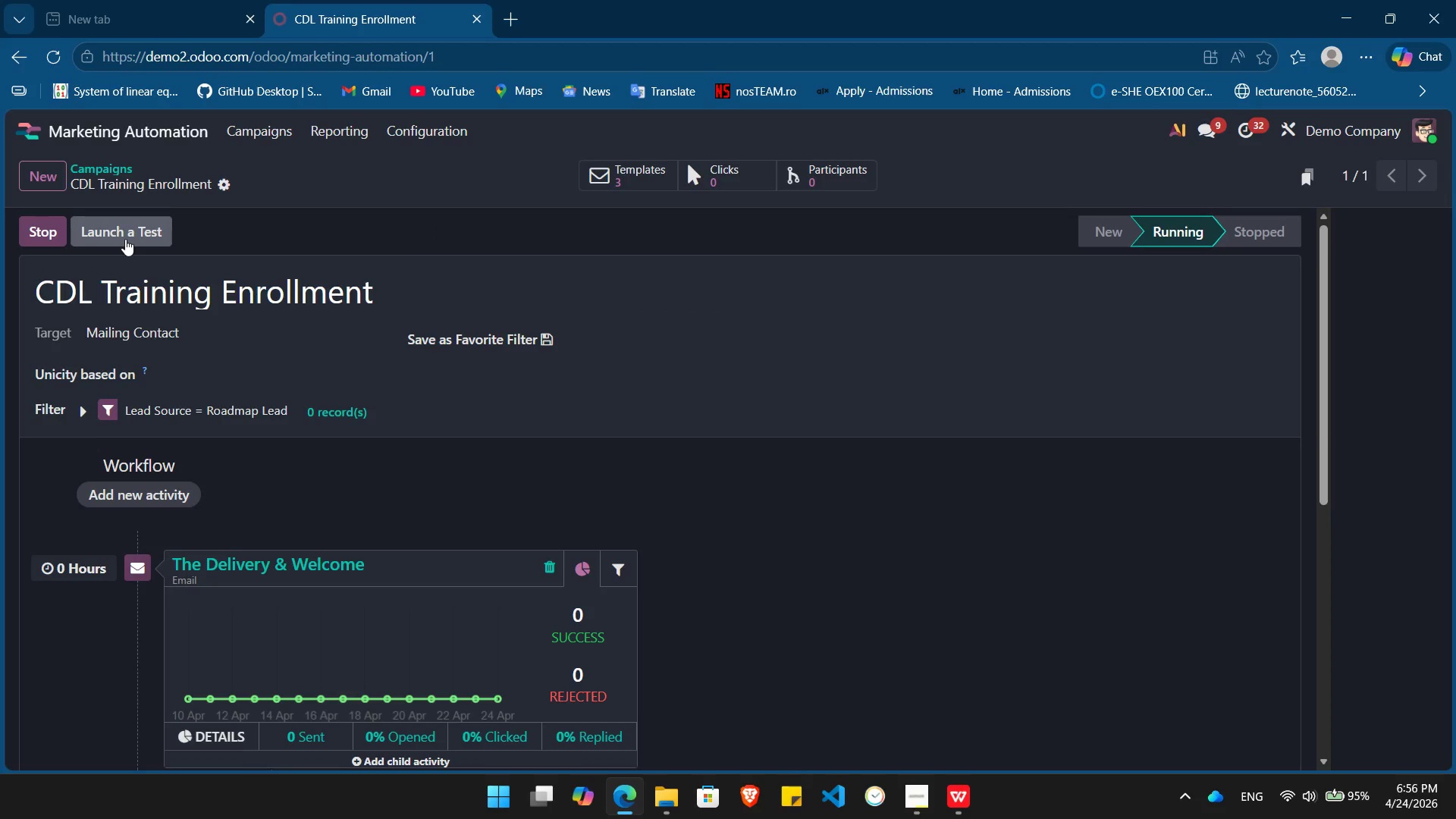 
left_click([125, 239])
 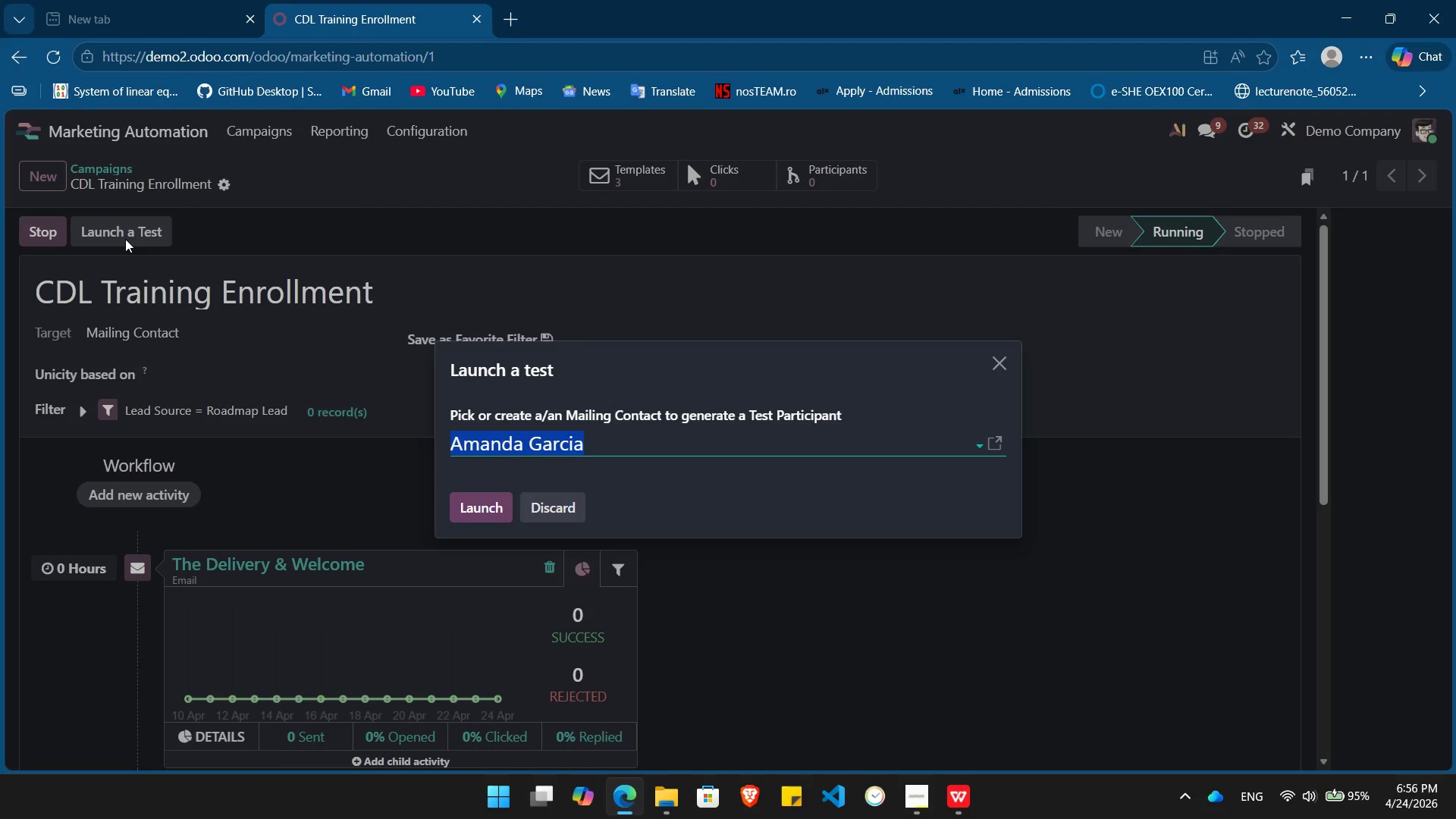 
key(Enter)
 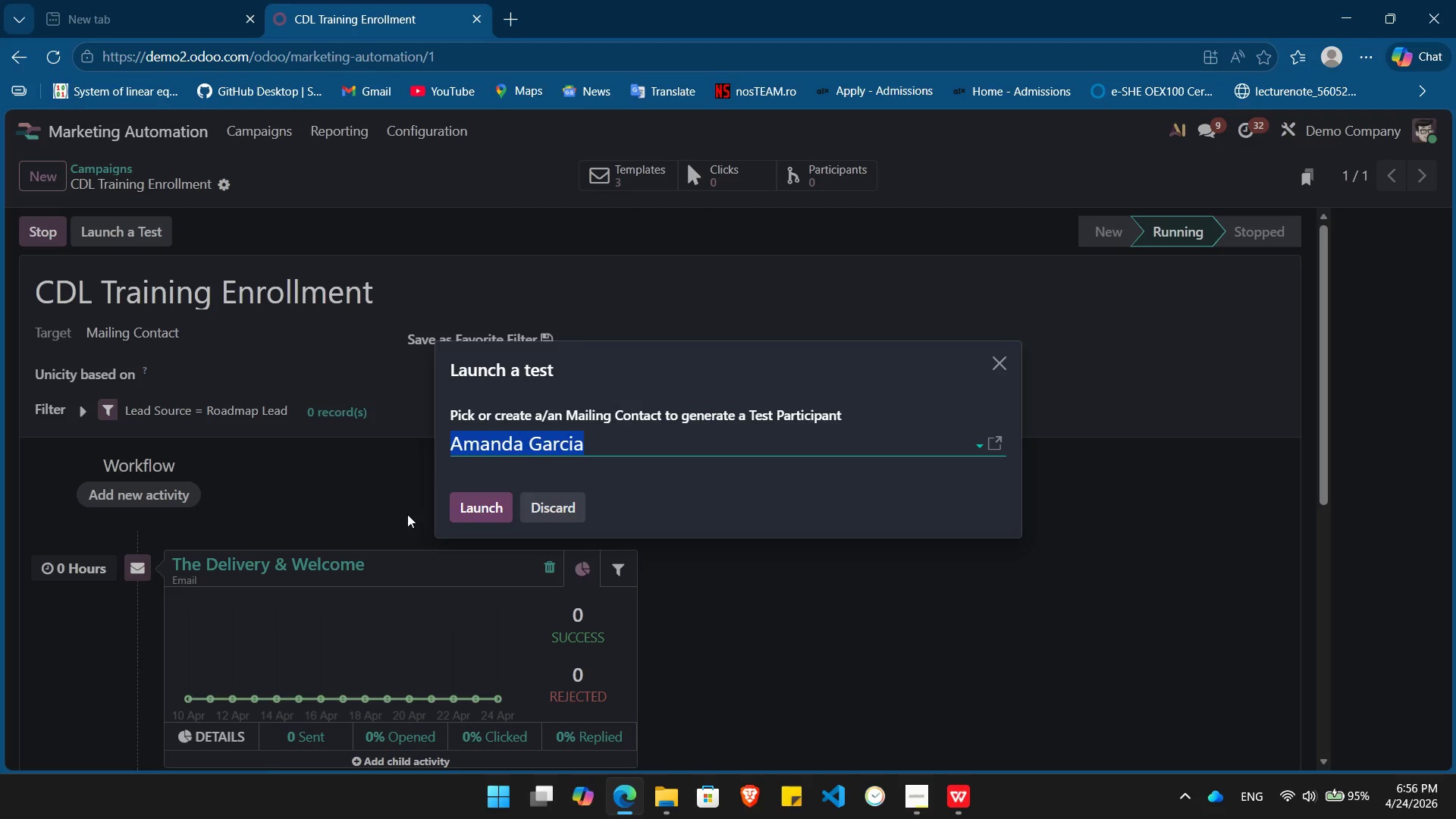 
left_click([476, 506])
 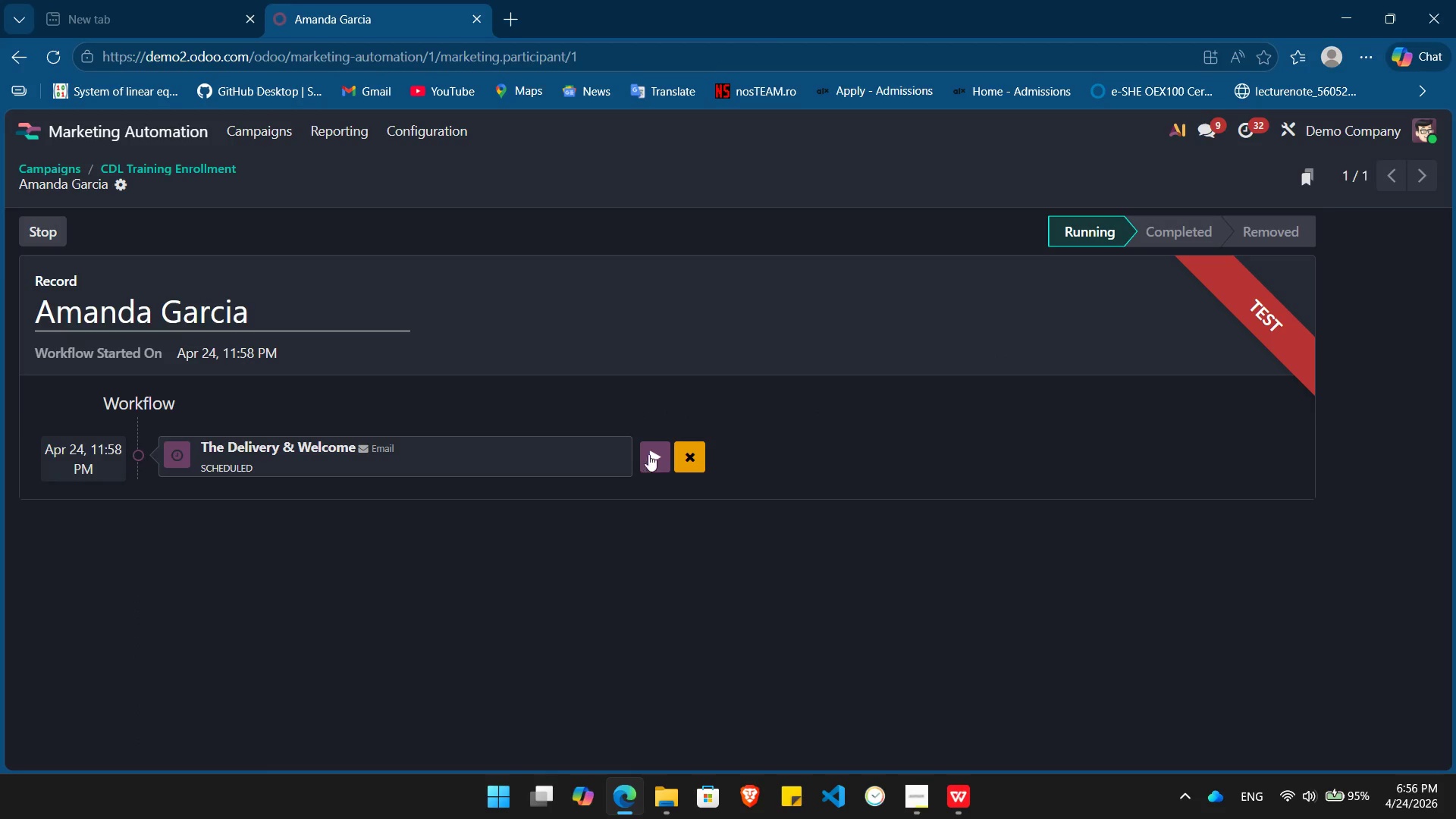 
left_click([653, 452])
 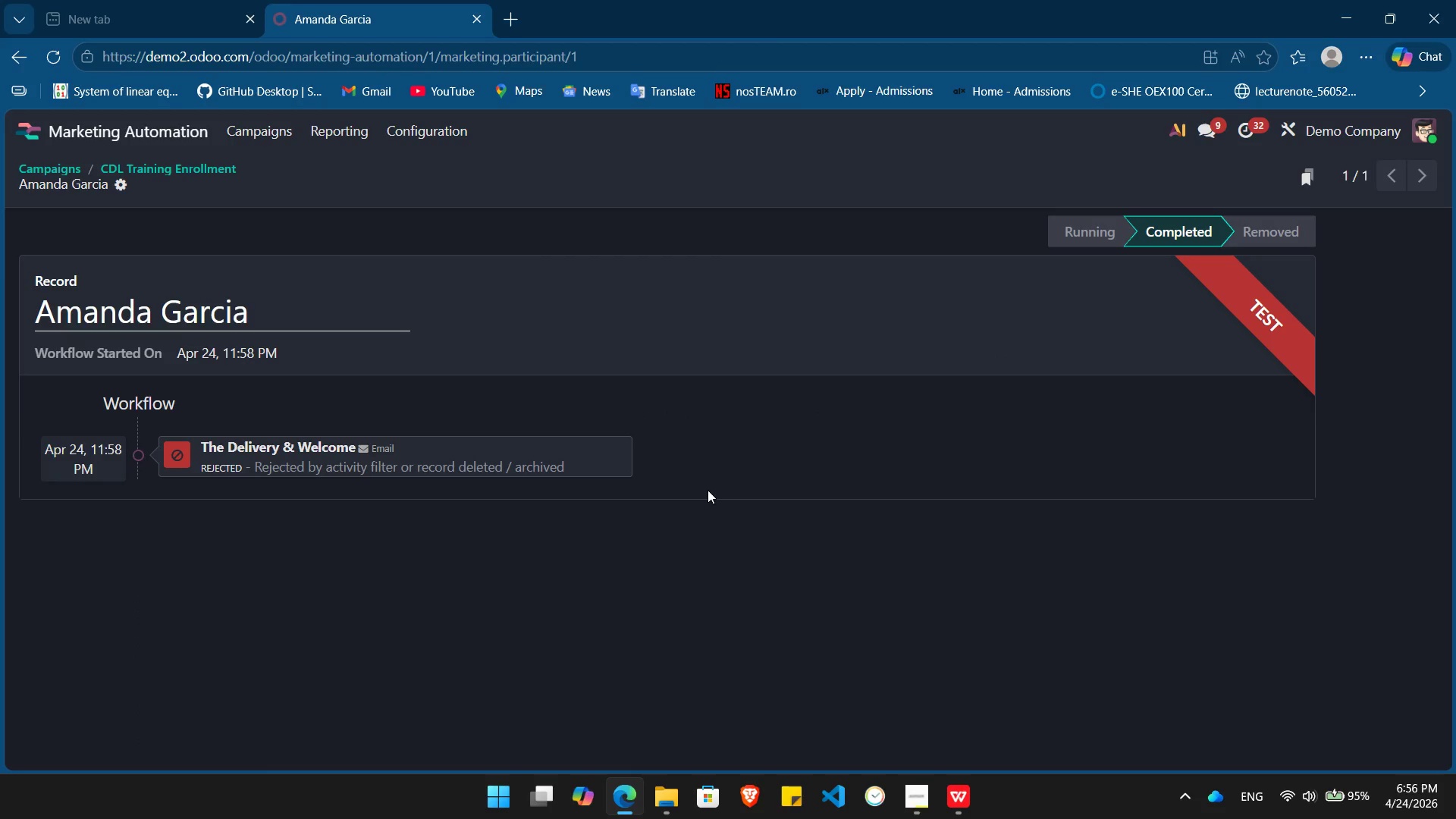 
key(PrintScreen)
 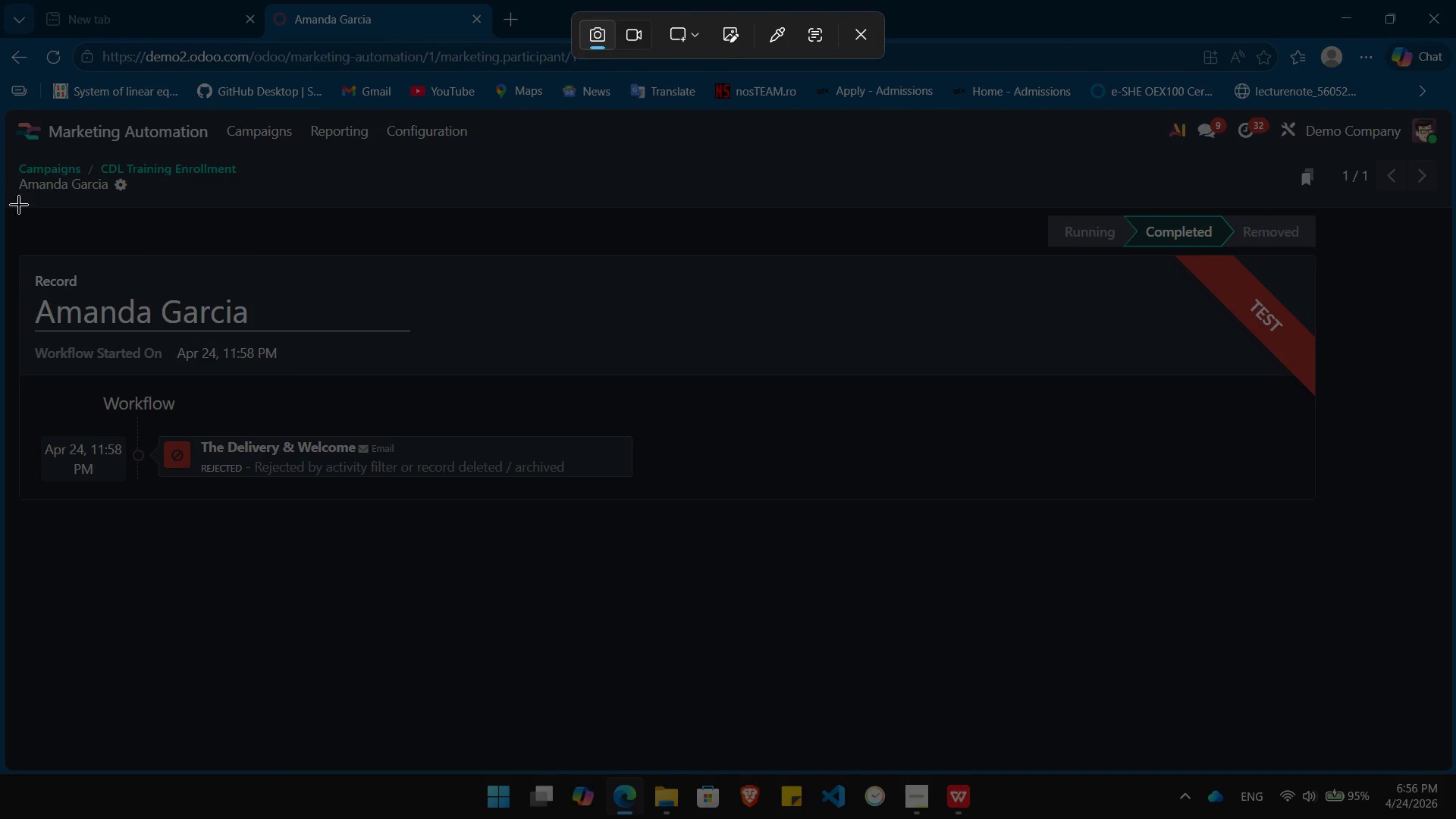 
left_click_drag(start_coordinate=[22, 243], to_coordinate=[1352, 530])
 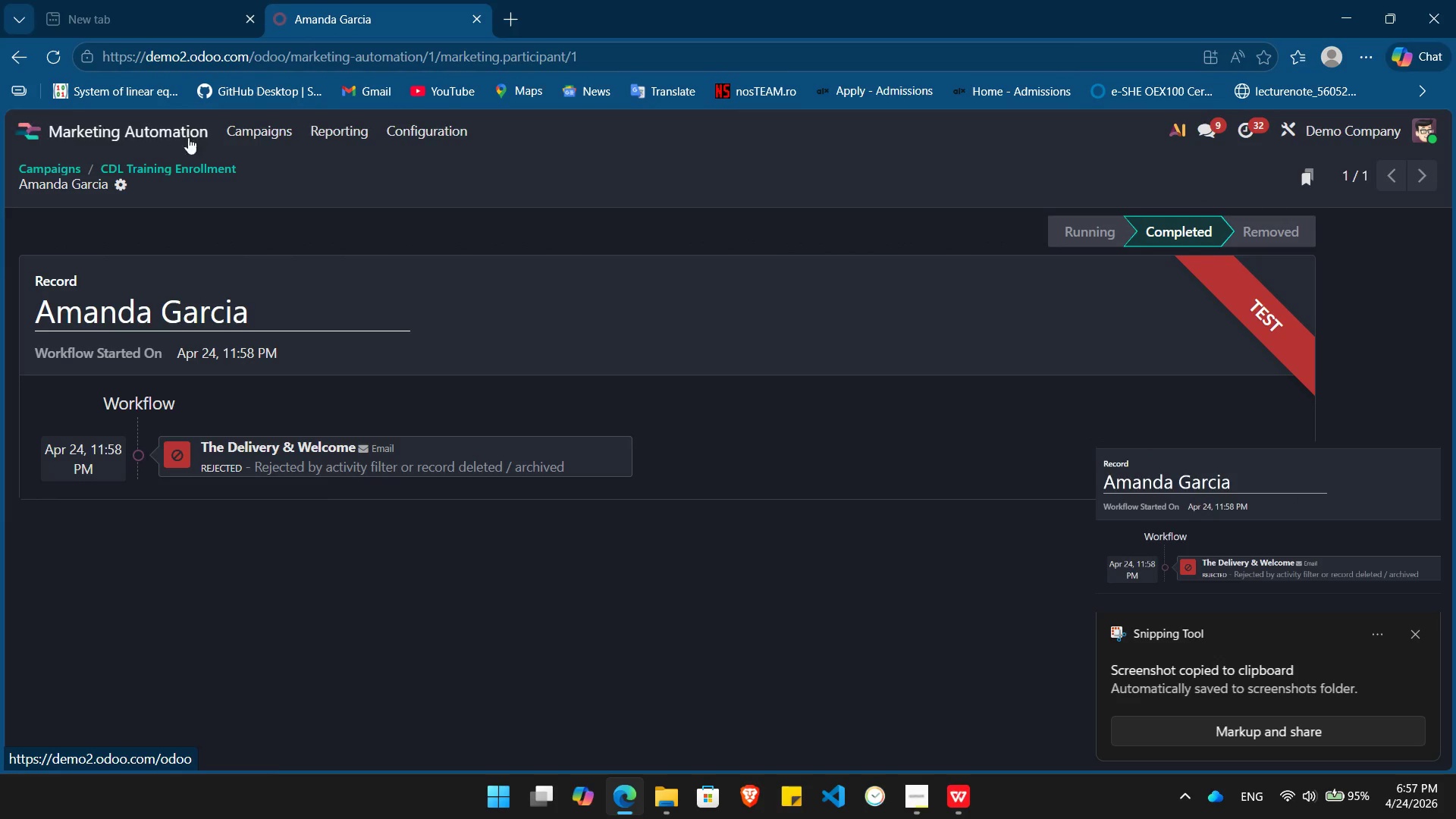 
left_click([248, 132])
 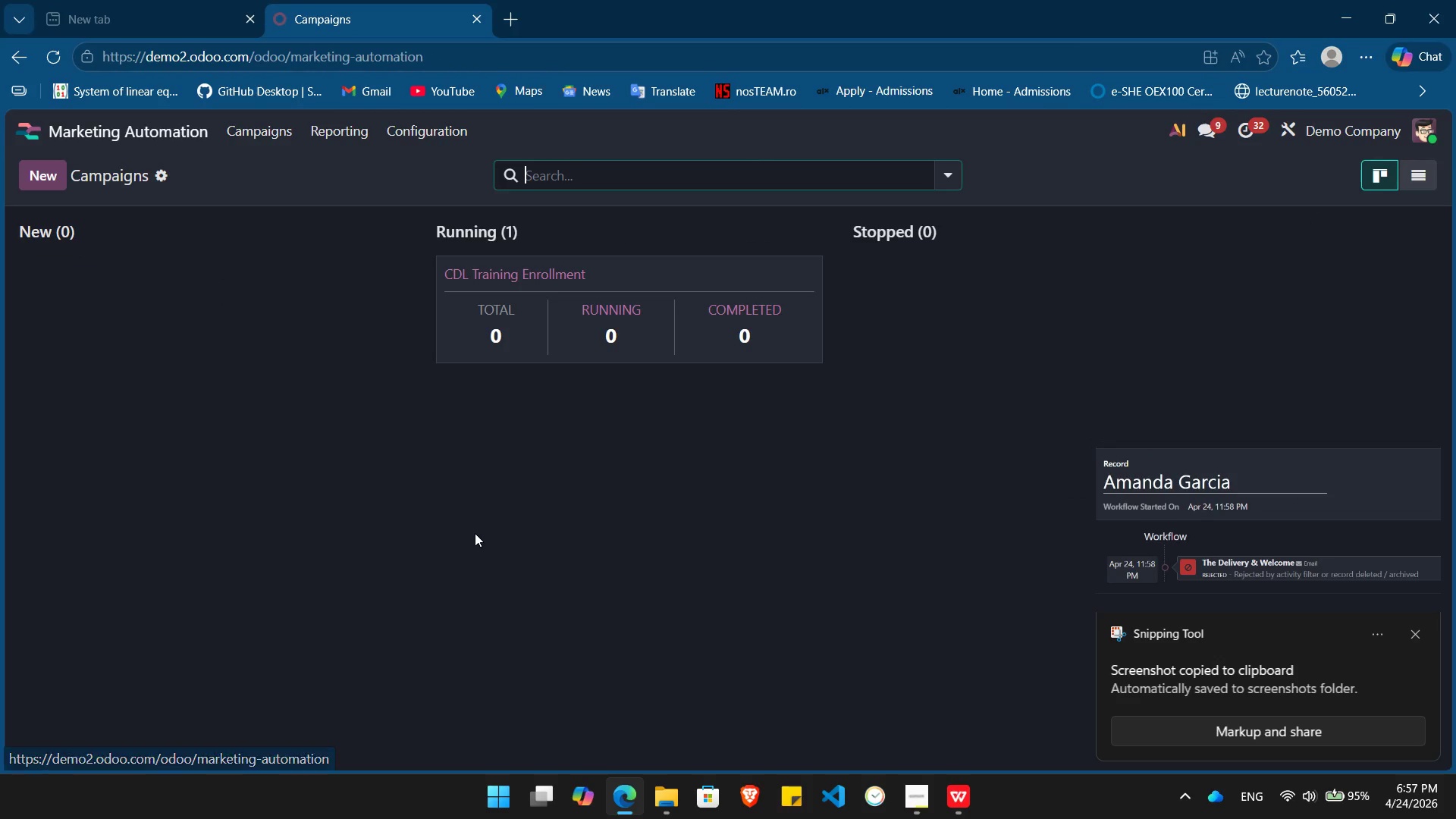 
left_click([475, 533])
 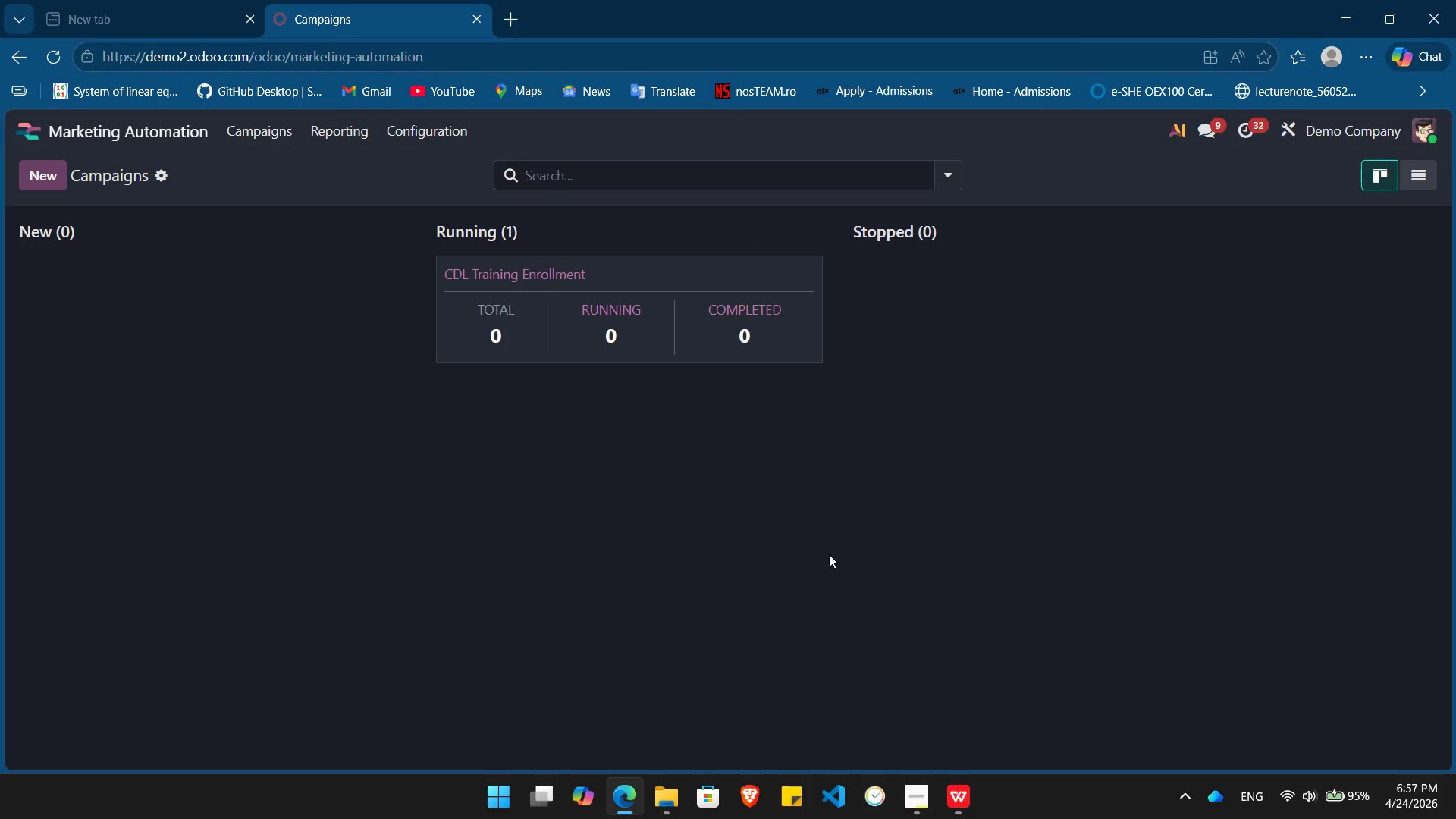 
key(PrintScreen)
 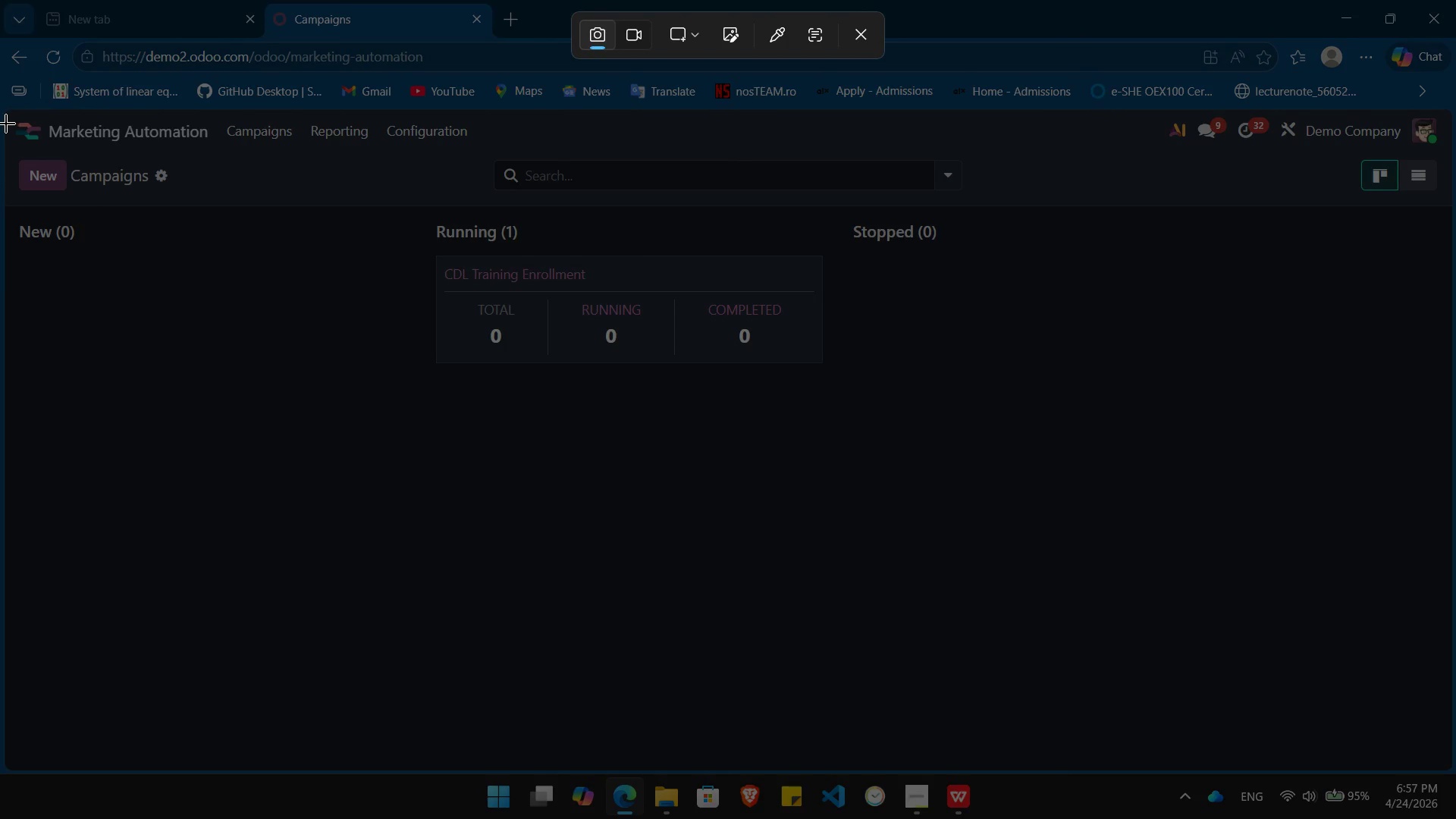 
left_click_drag(start_coordinate=[25, 127], to_coordinate=[1455, 502])
 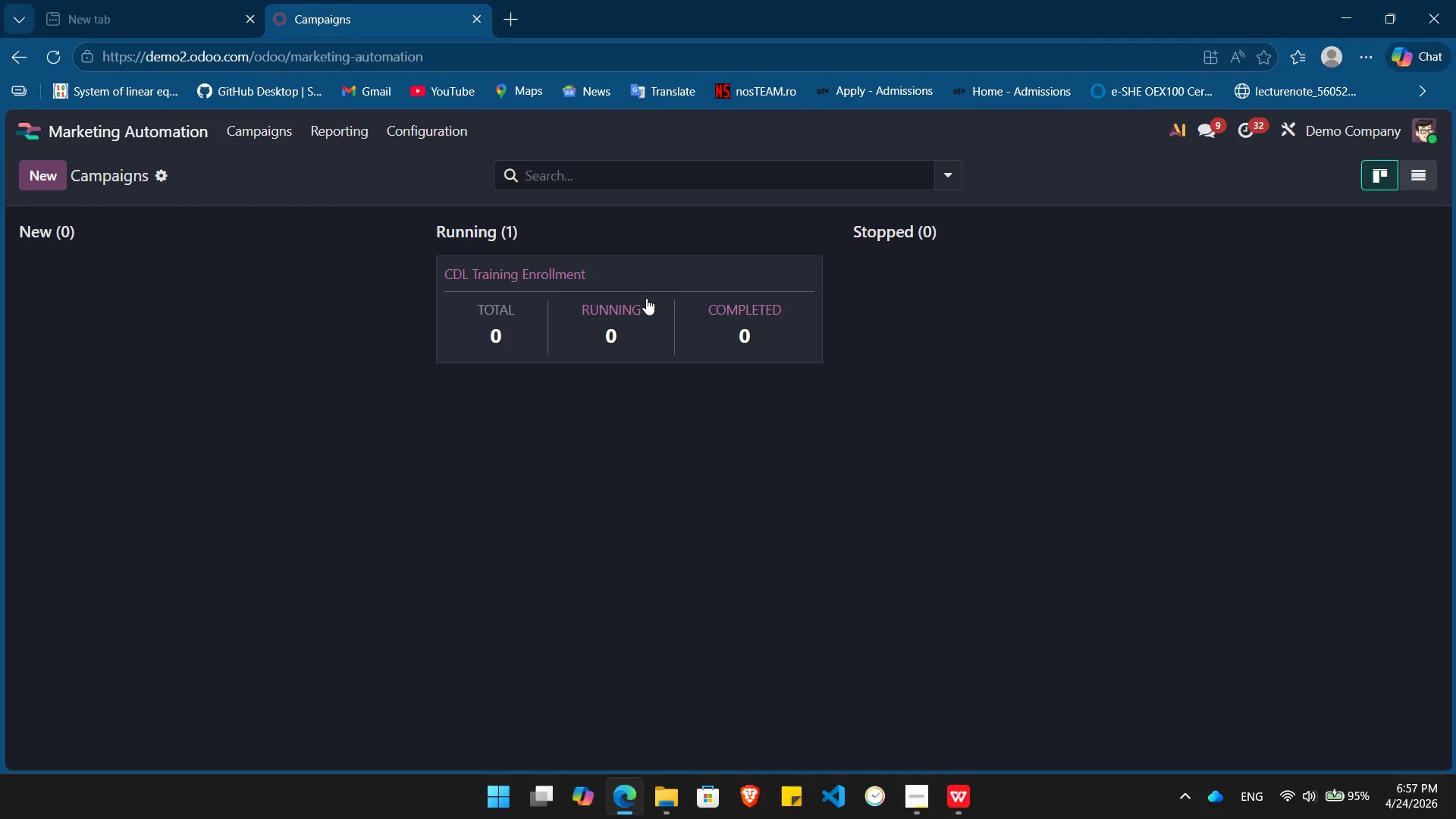 
left_click([646, 298])
 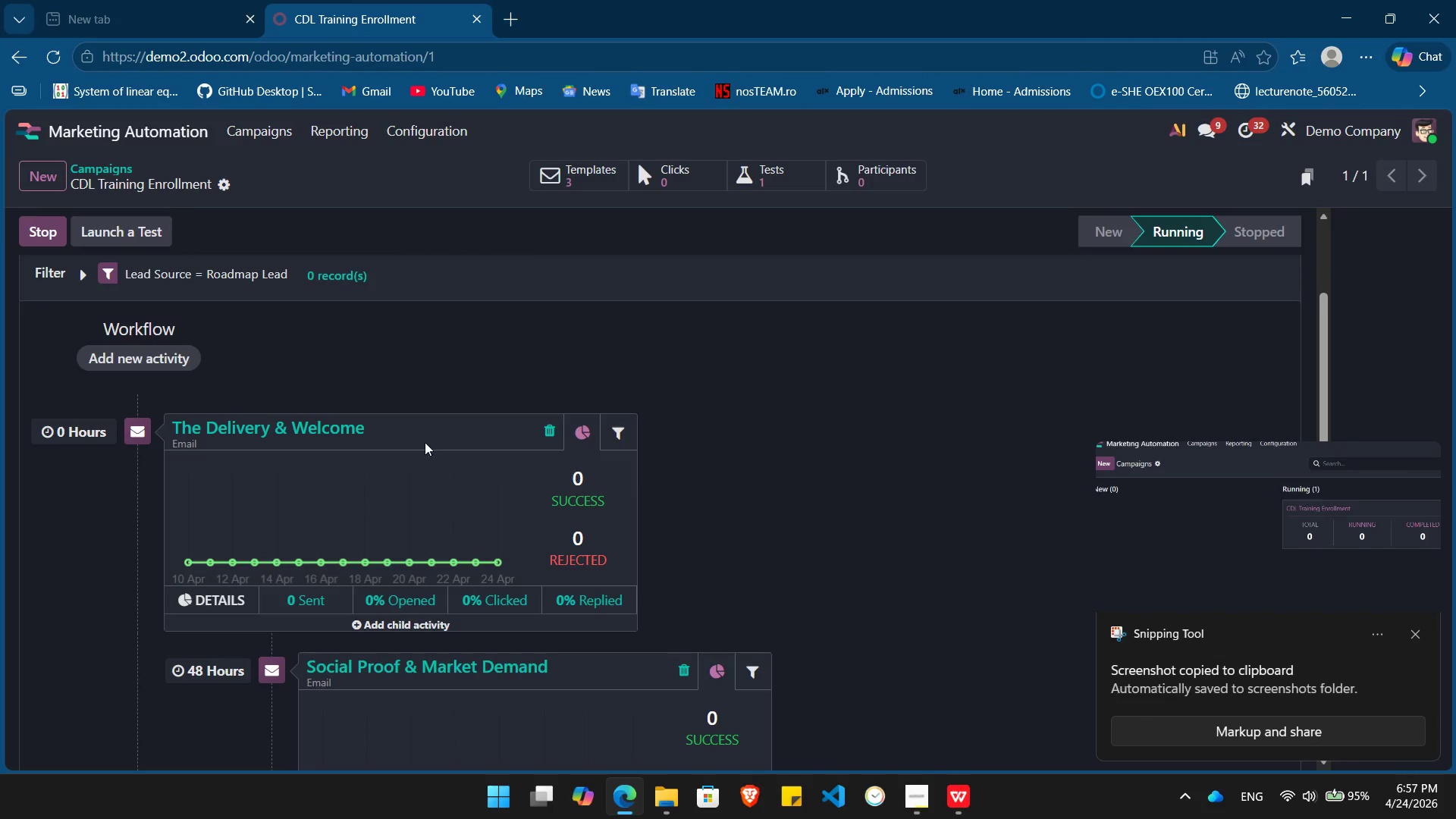 
wait(6.2)
 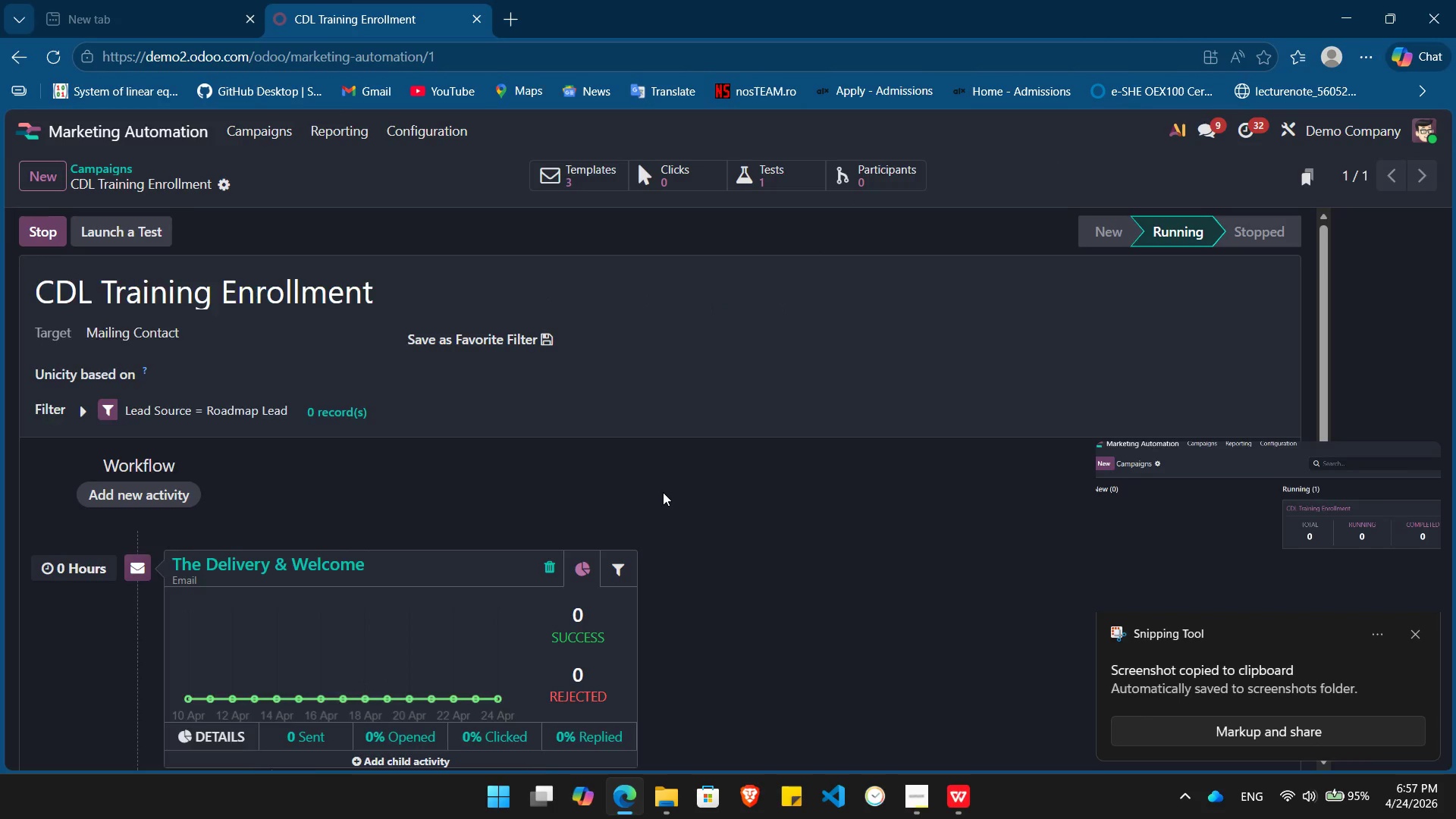 
left_click([328, 427])
 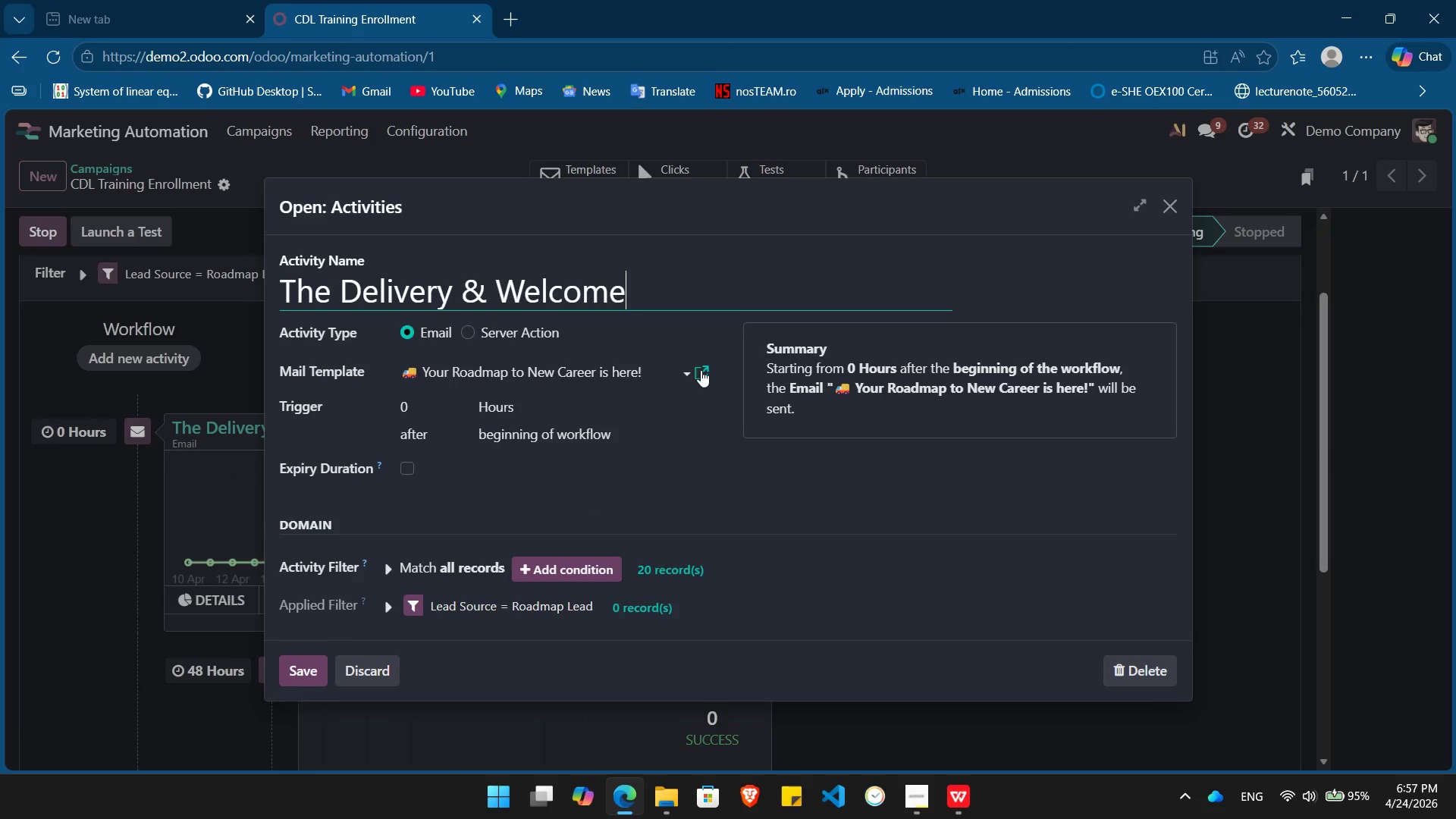 
left_click([708, 371])
 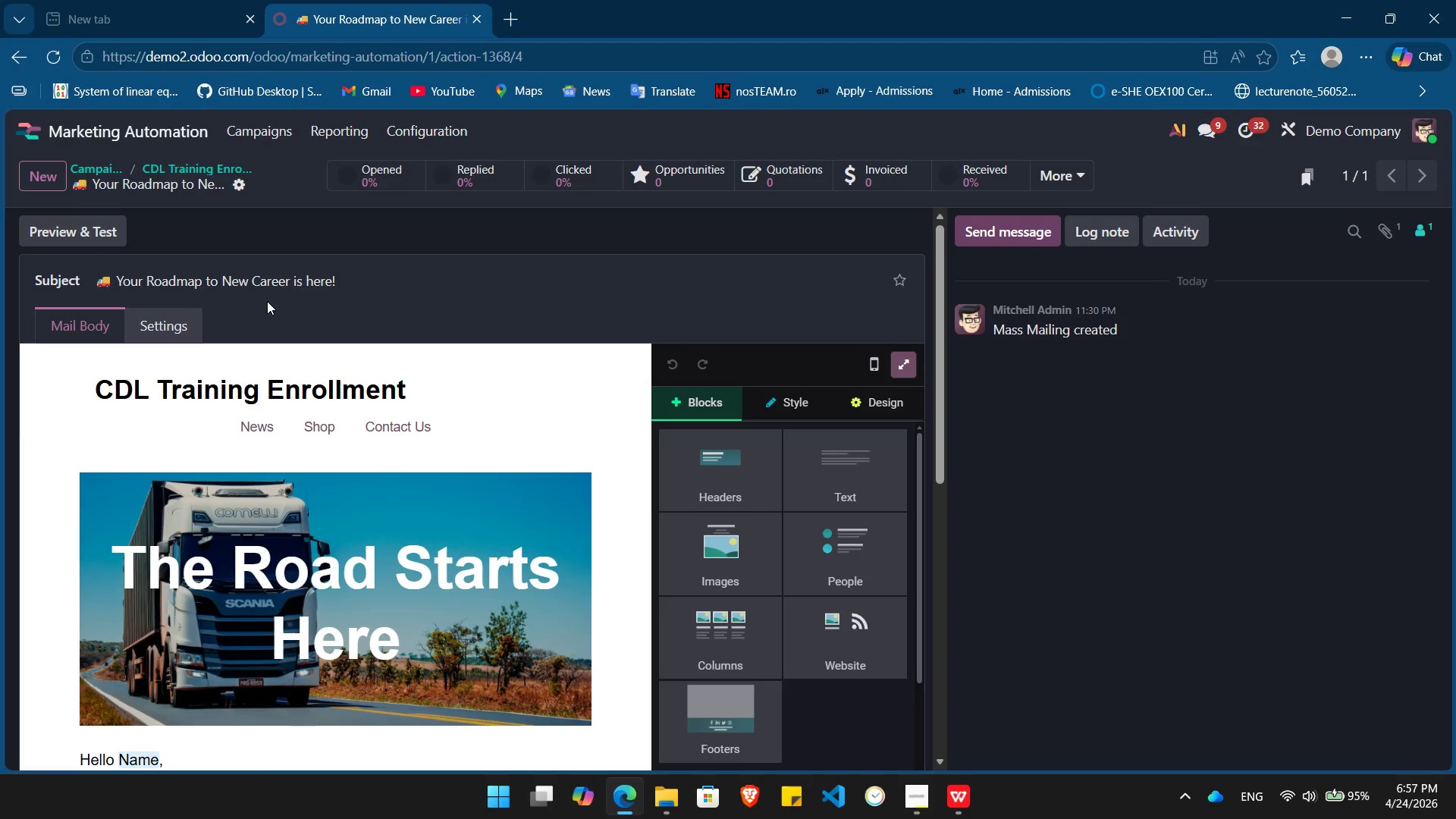 
wait(5.61)
 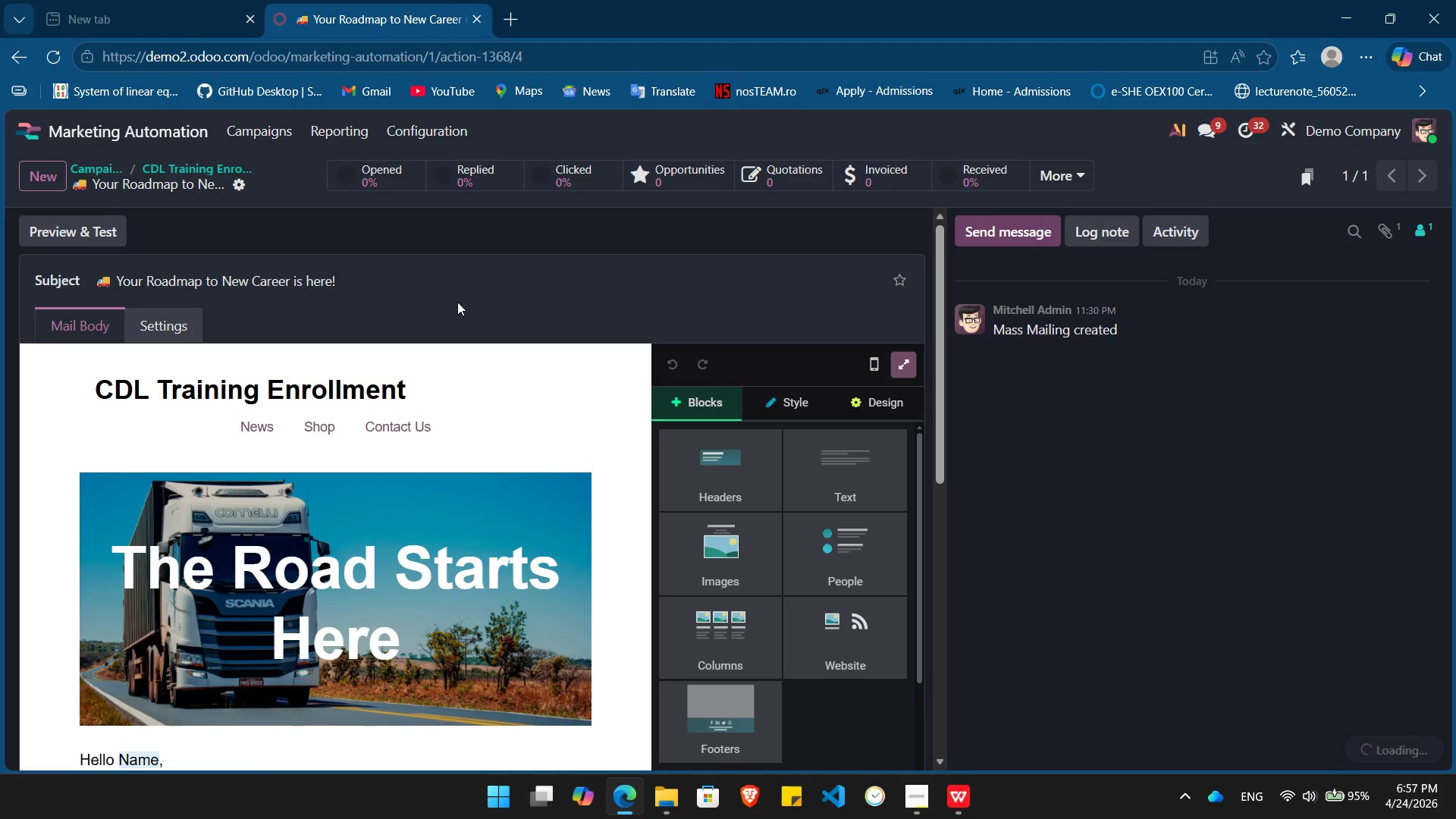 
left_click([281, 128])
 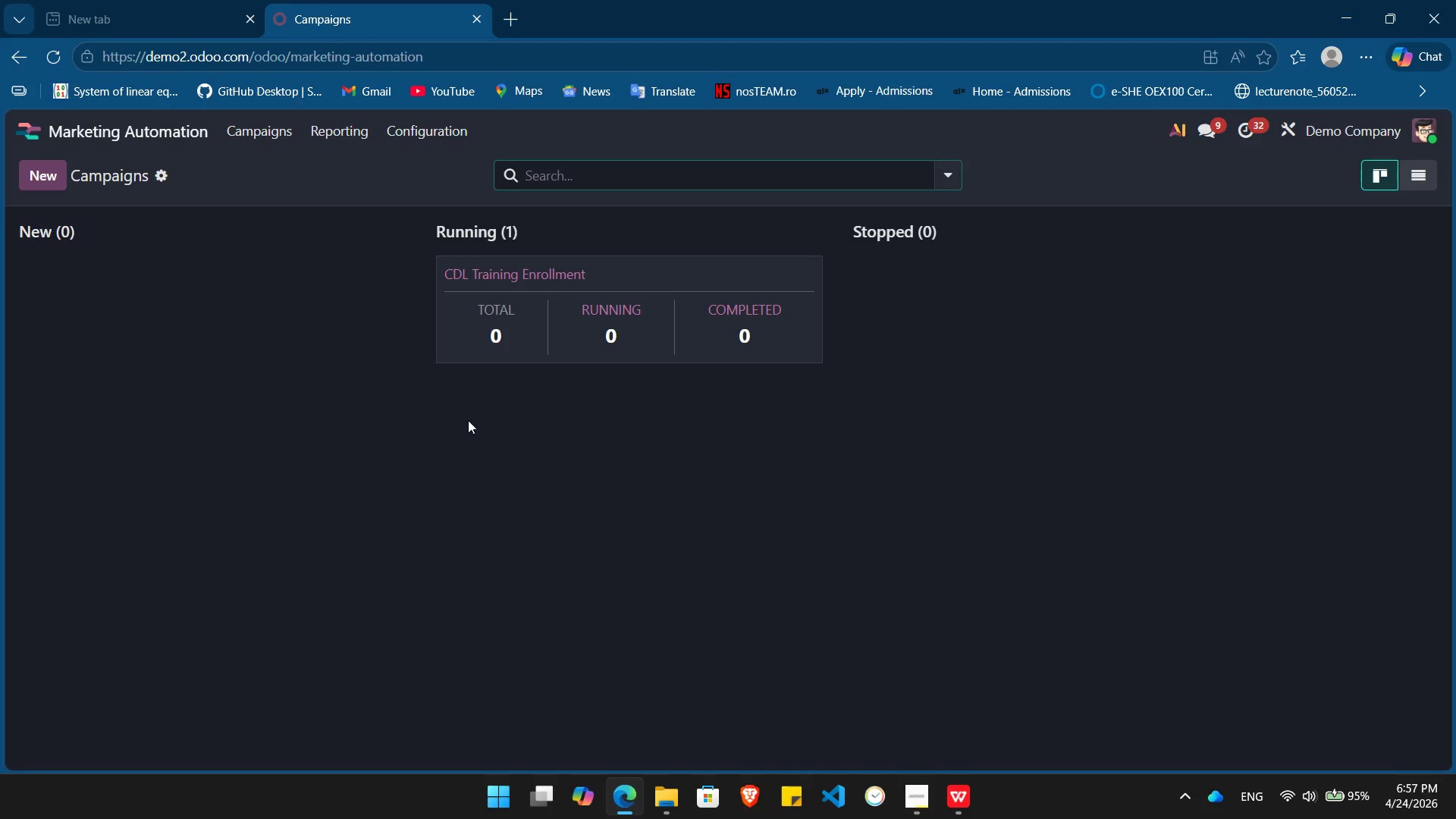 
key(Alt+Tab)